 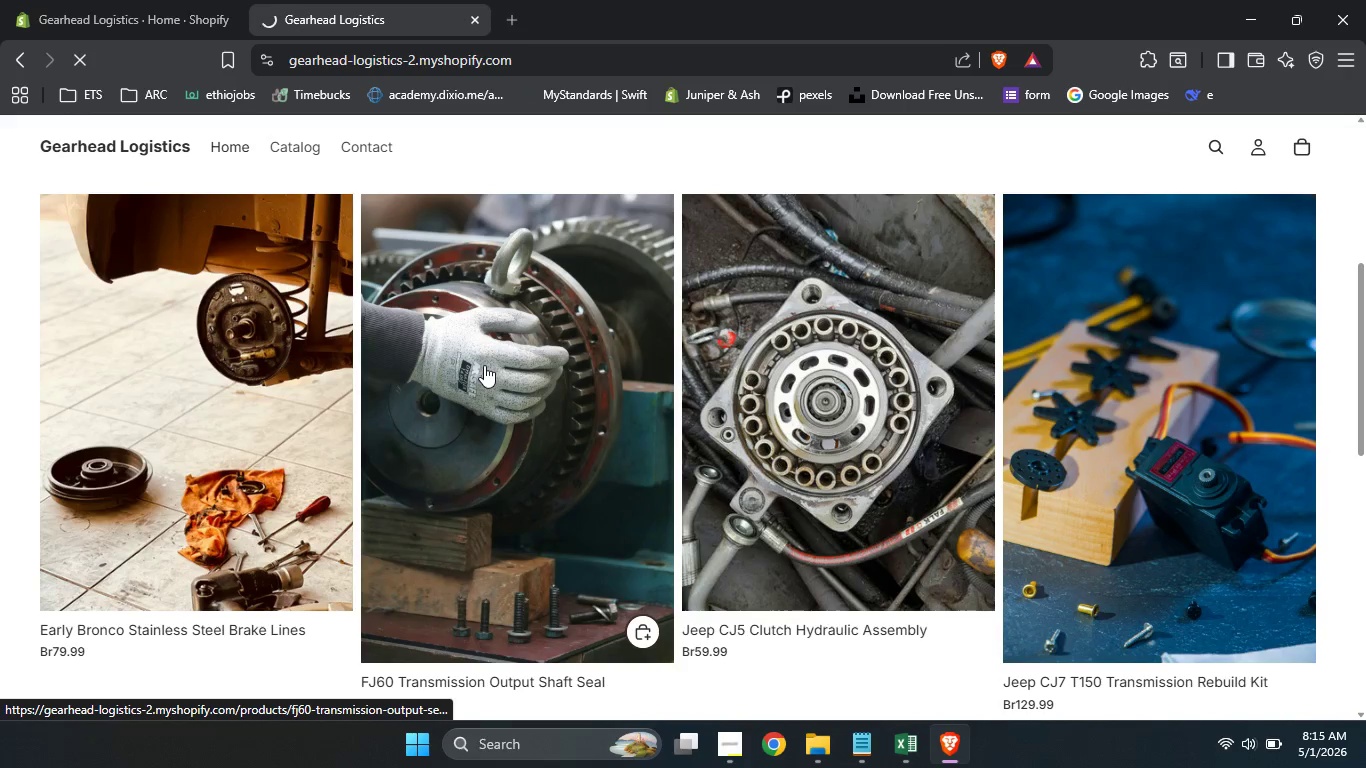 
left_click([484, 365])
 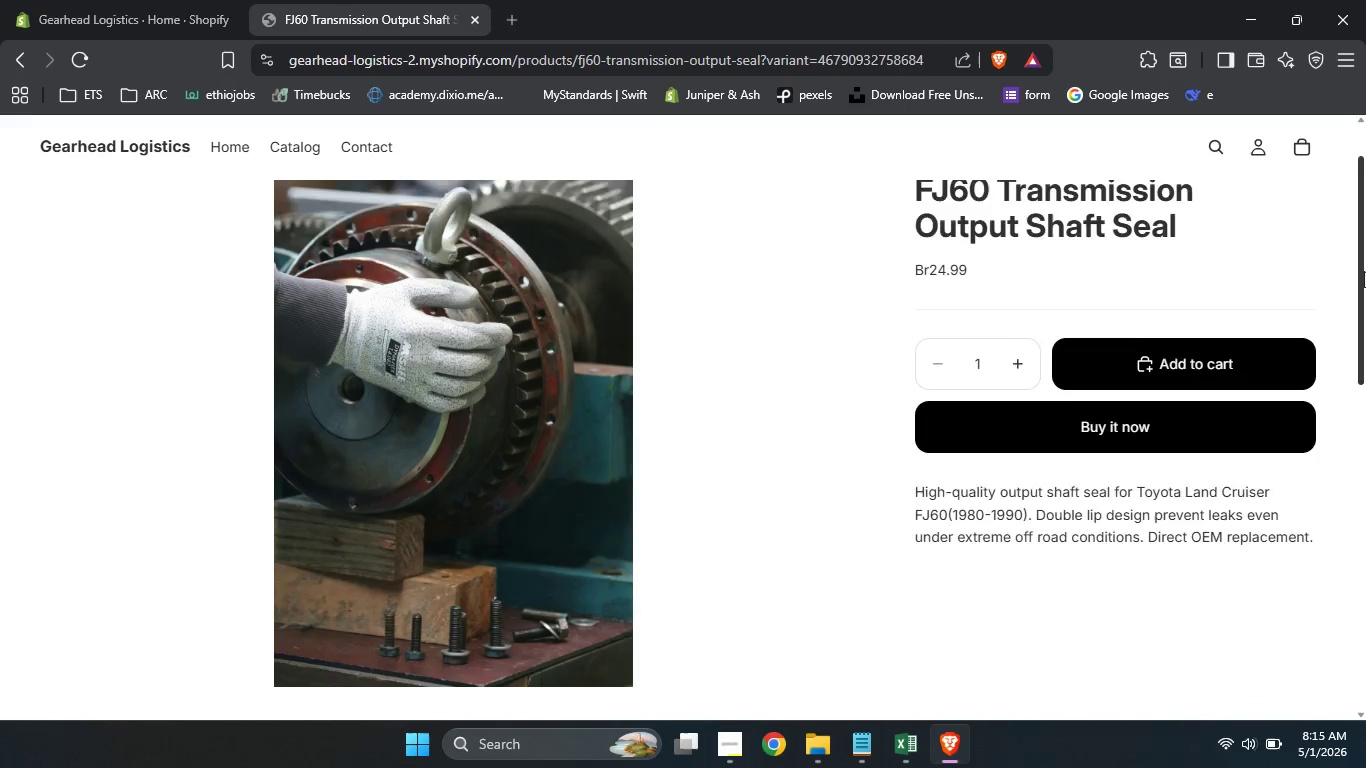 
left_click_drag(start_coordinate=[1364, 226], to_coordinate=[1340, 234])
 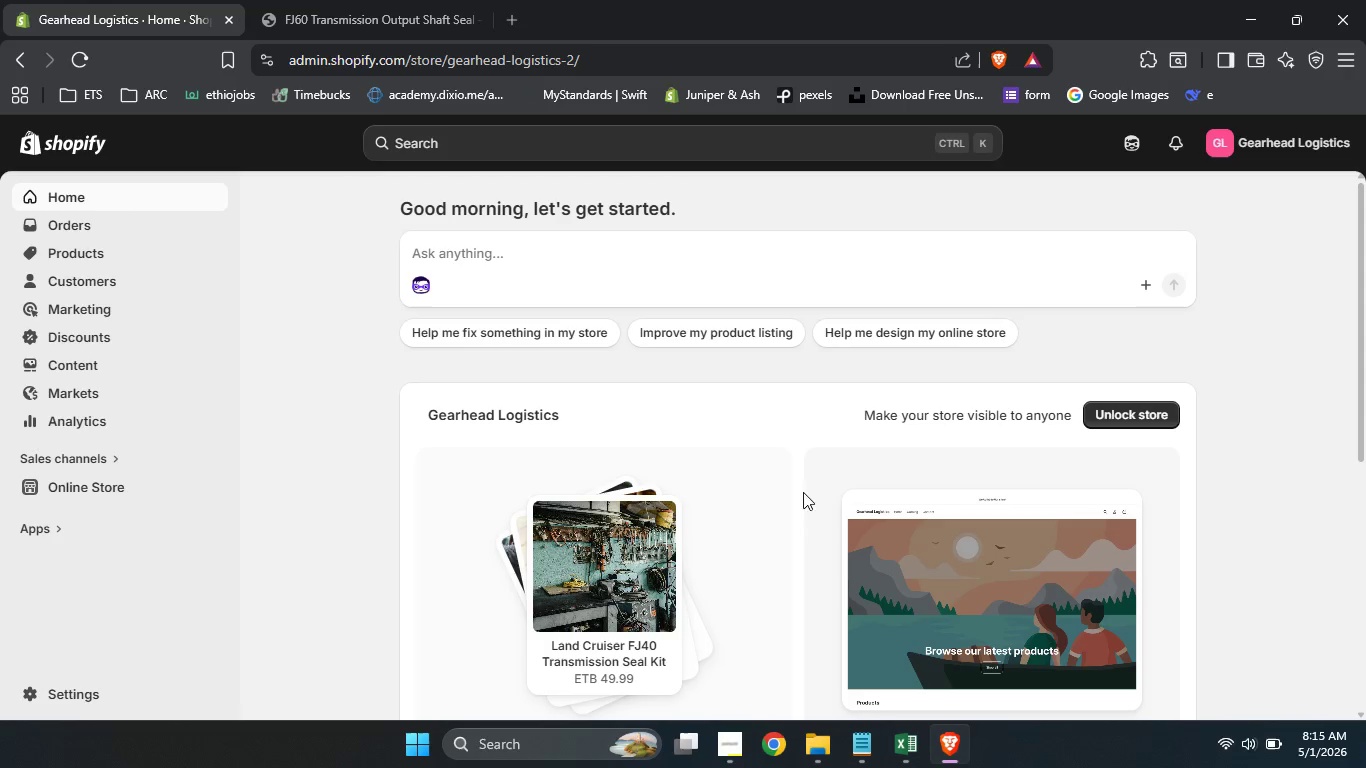 
left_click([158, 0])
 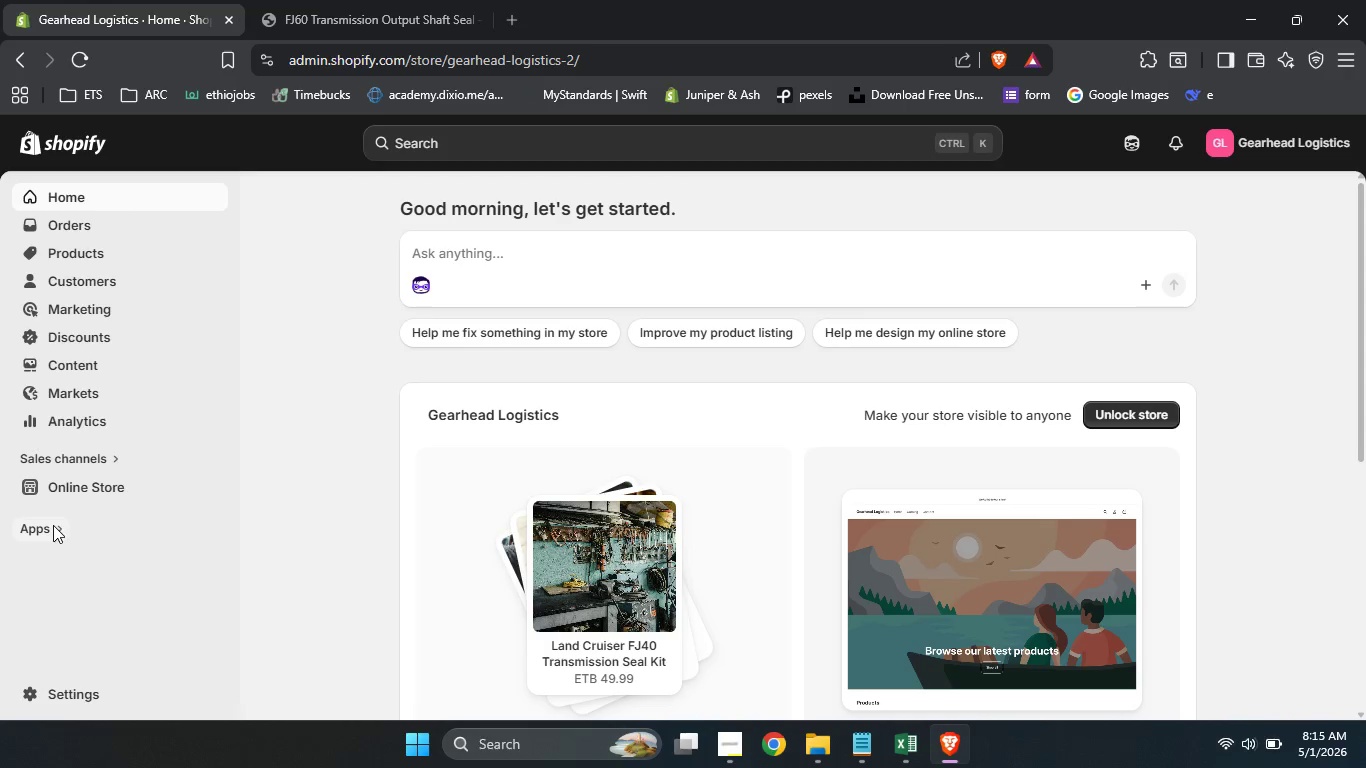 
left_click([53, 525])
 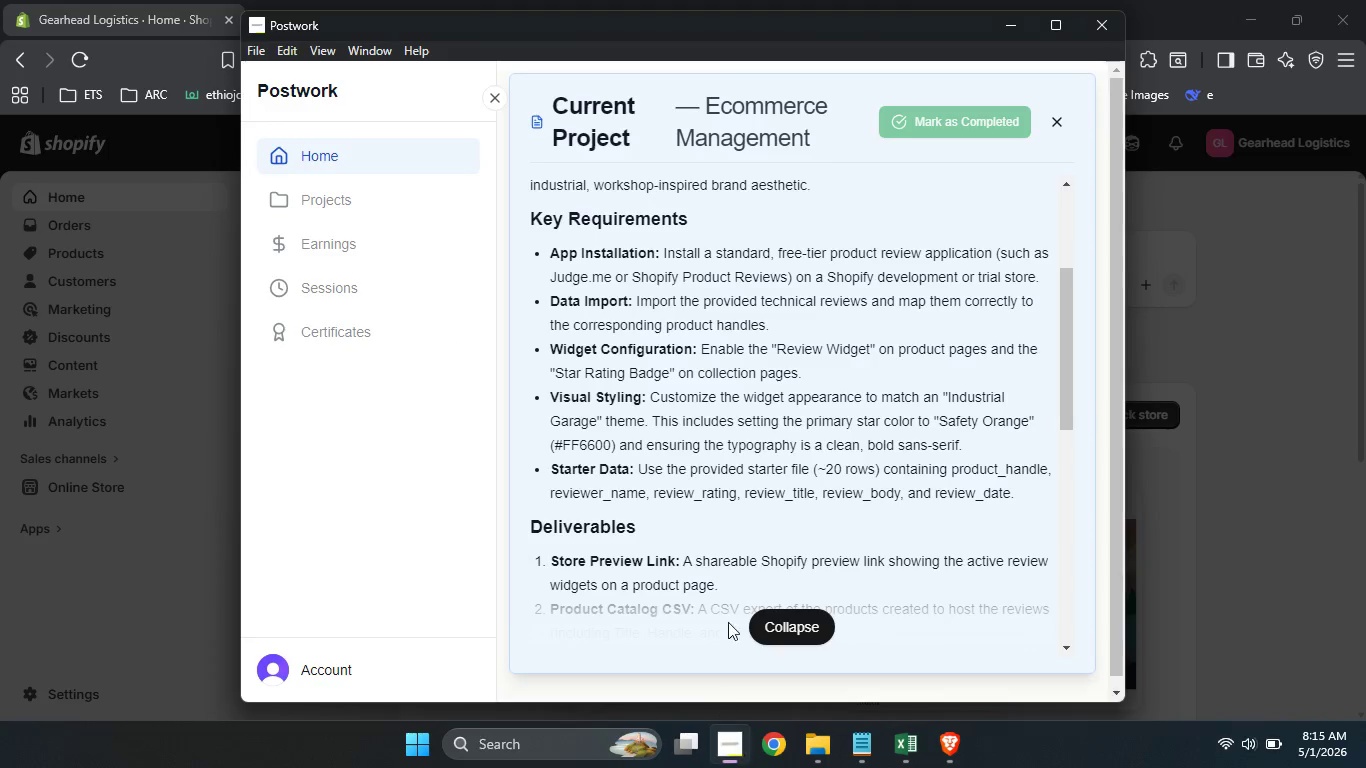 
left_click([737, 742])